 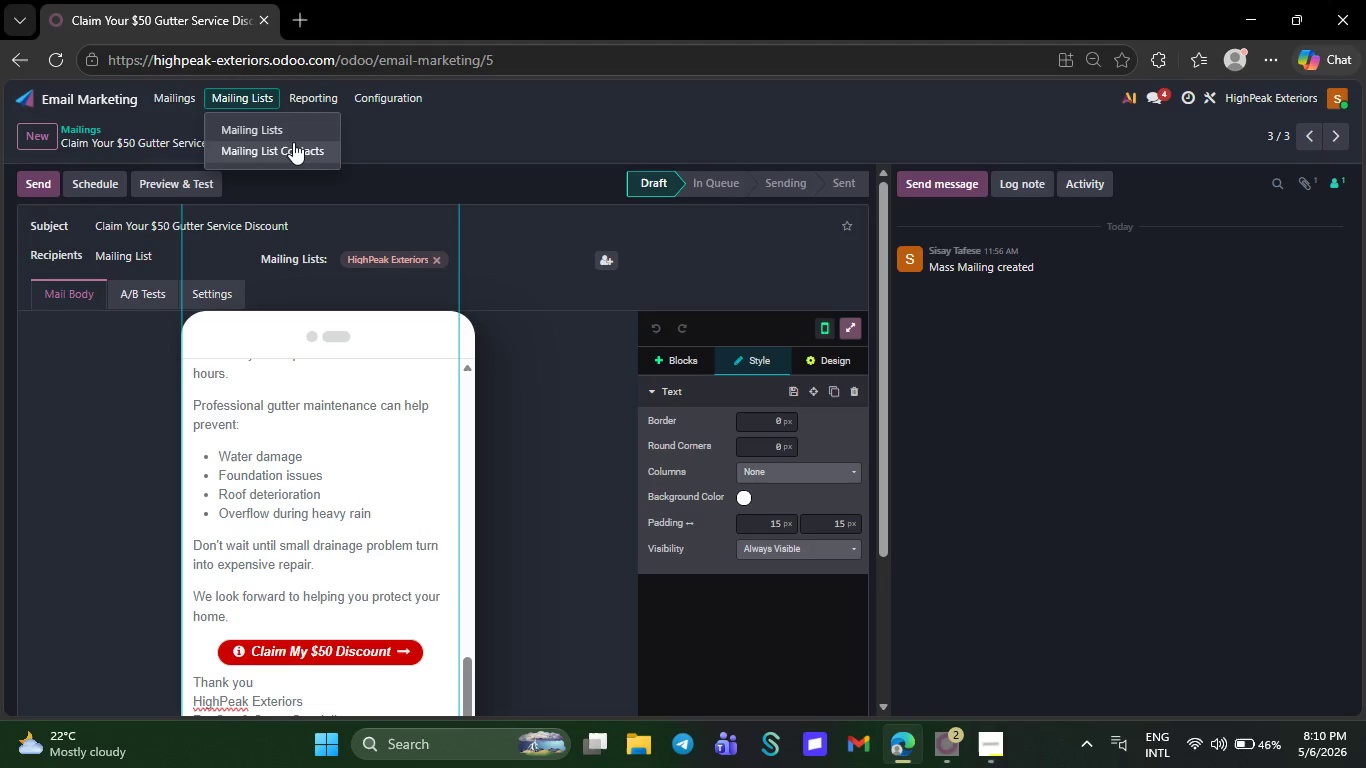 
left_click([288, 114])
 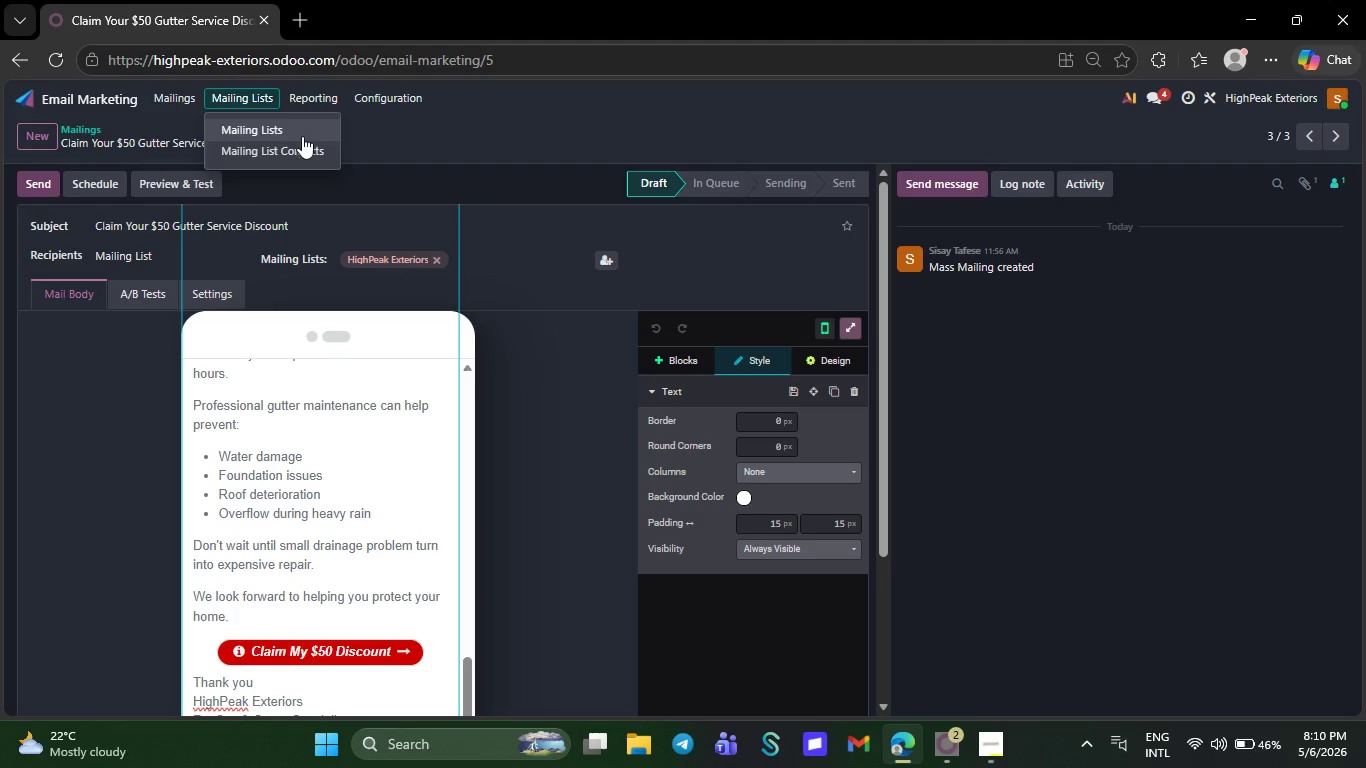 
left_click([303, 136])
 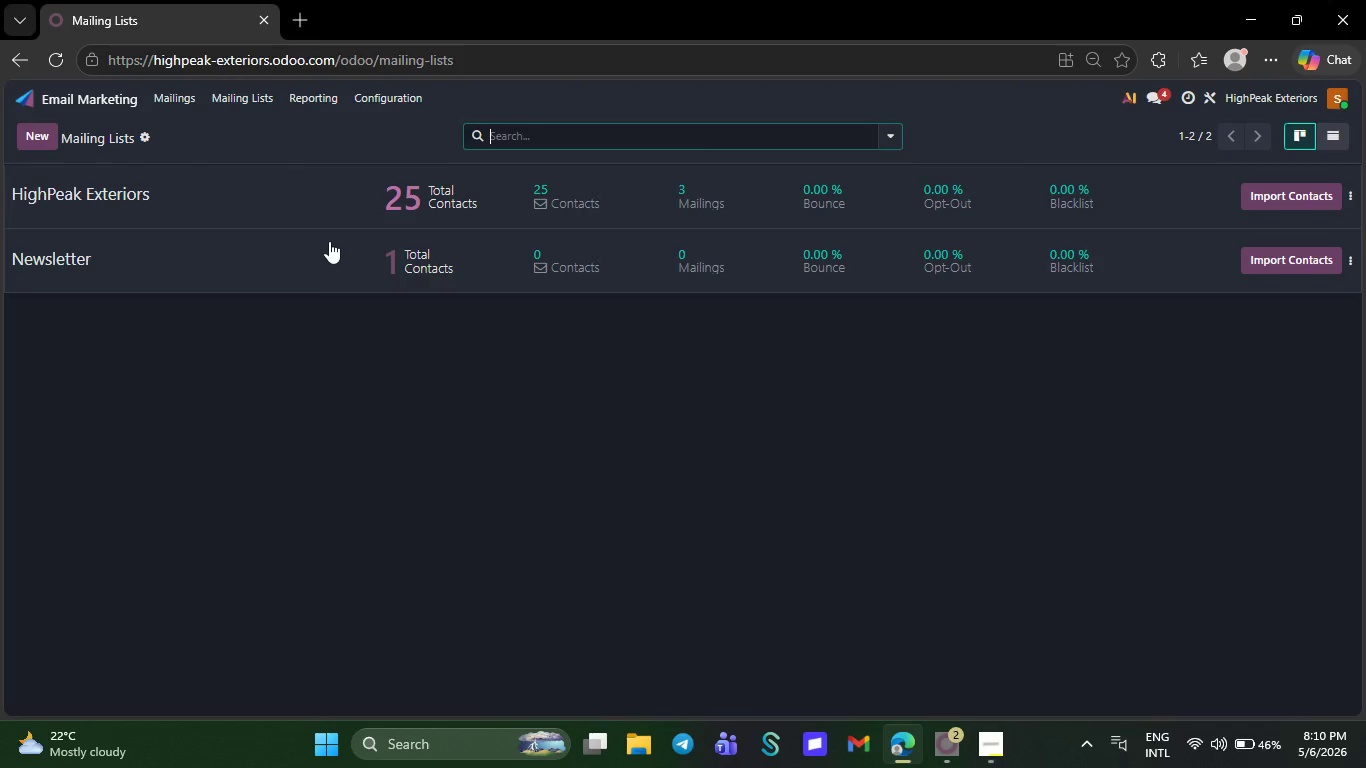 
left_click([294, 220])
 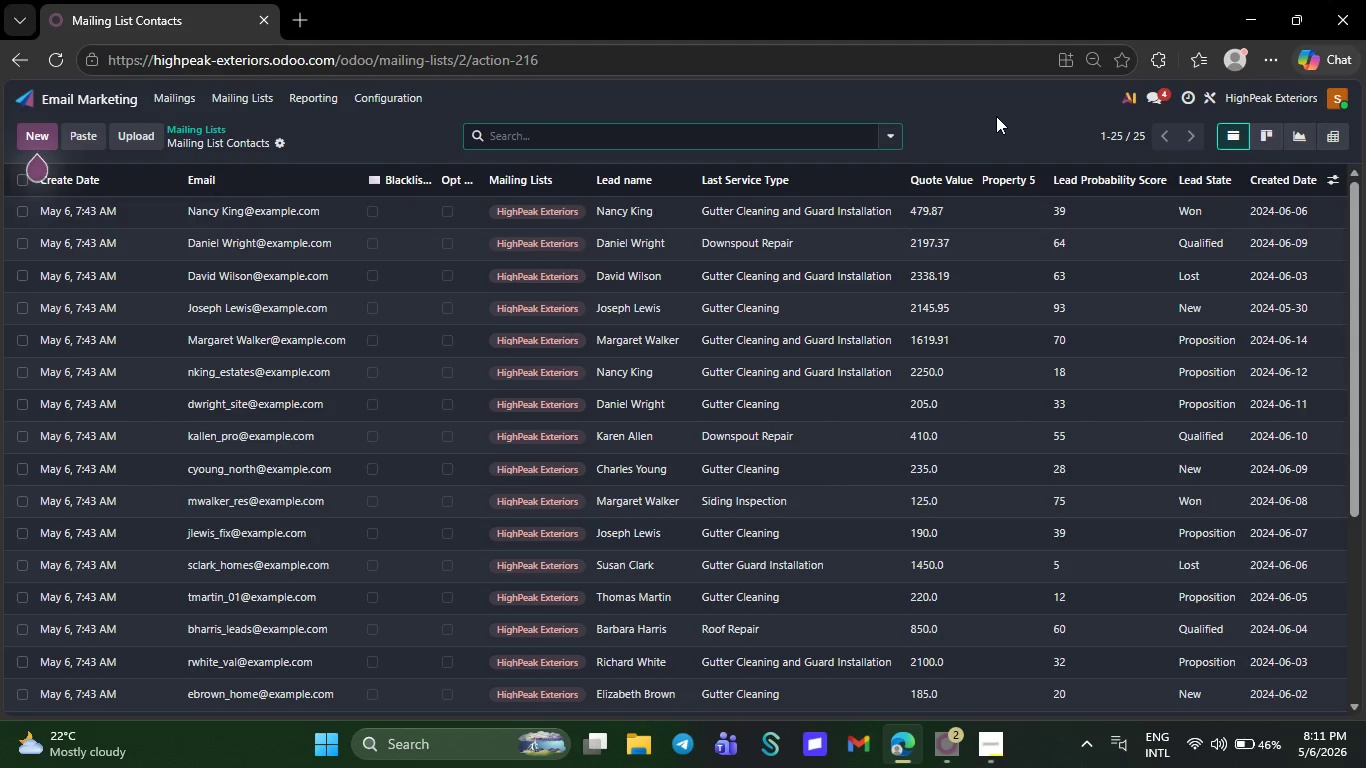 
wait(10.14)
 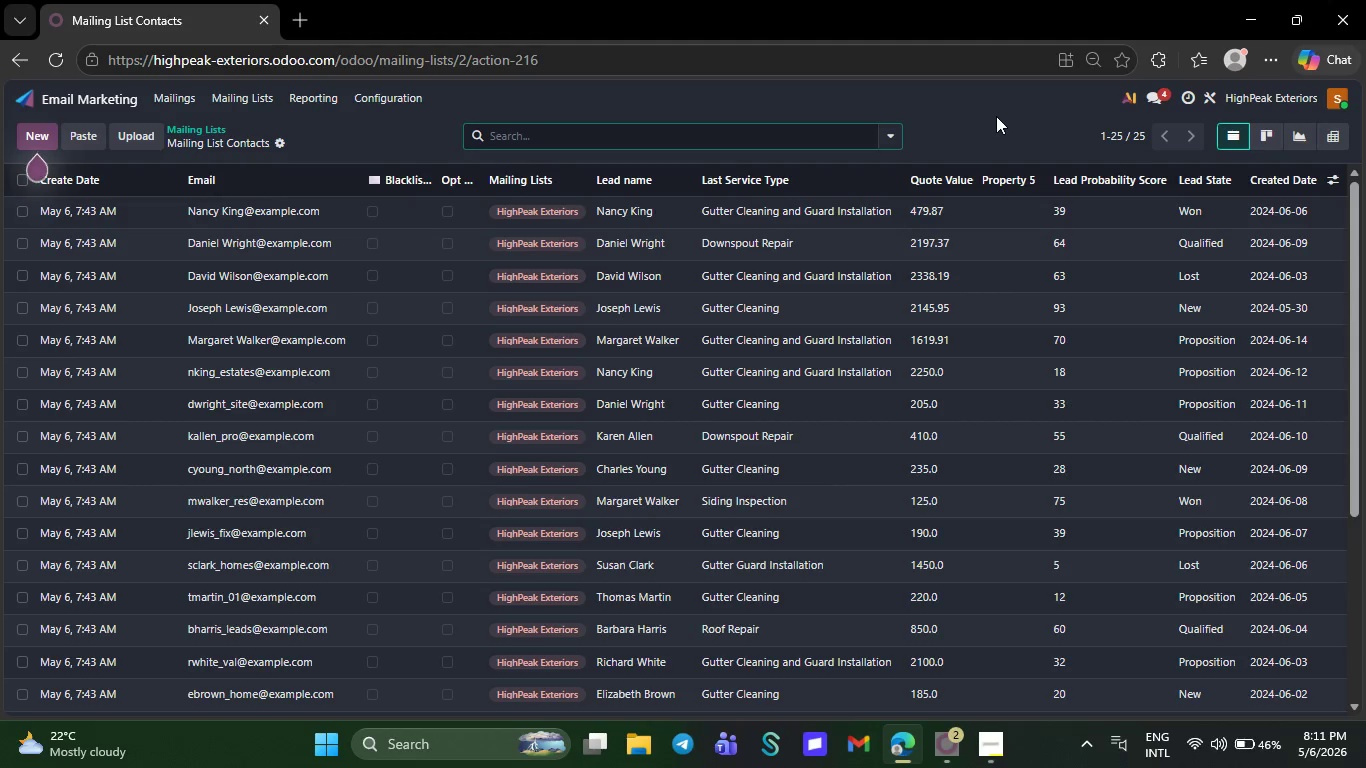 
key(Insert)
 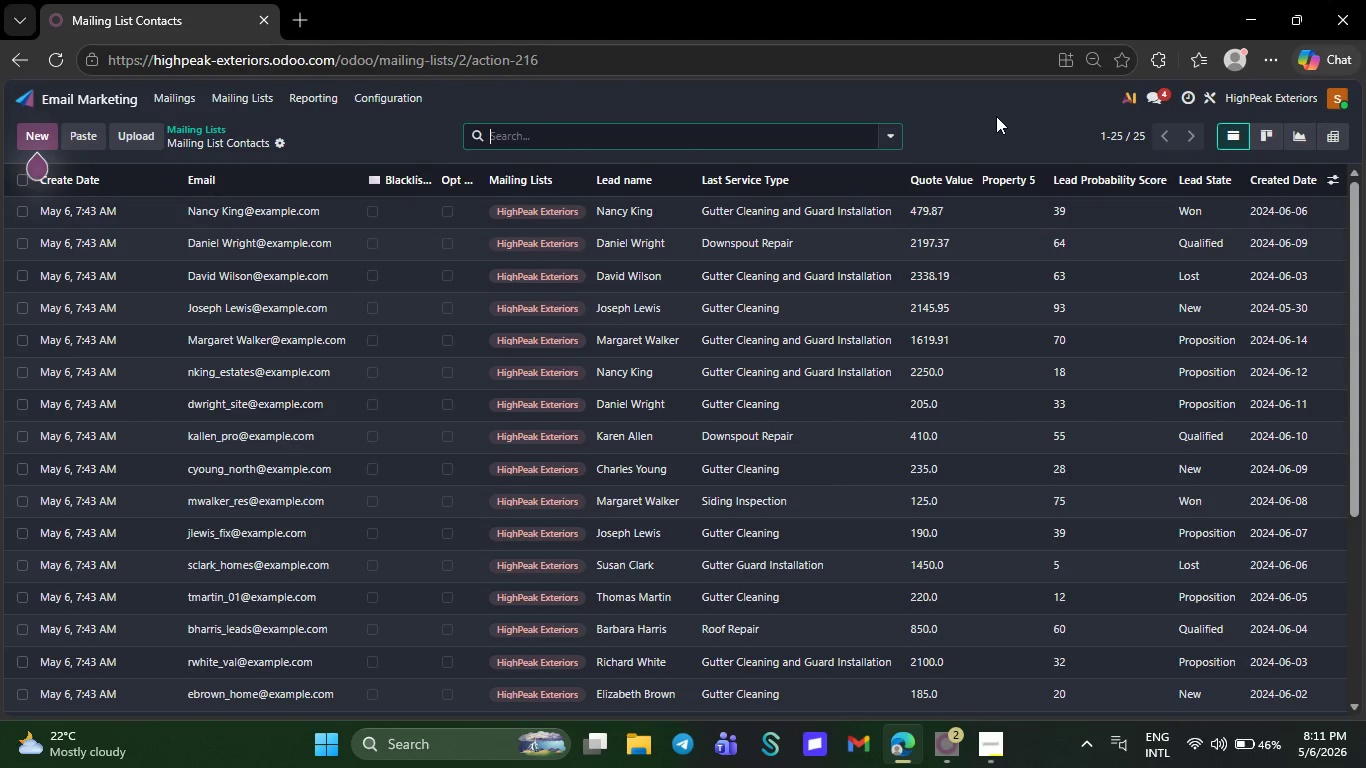 
hold_key(key=MetaLeft, duration=0.78)
 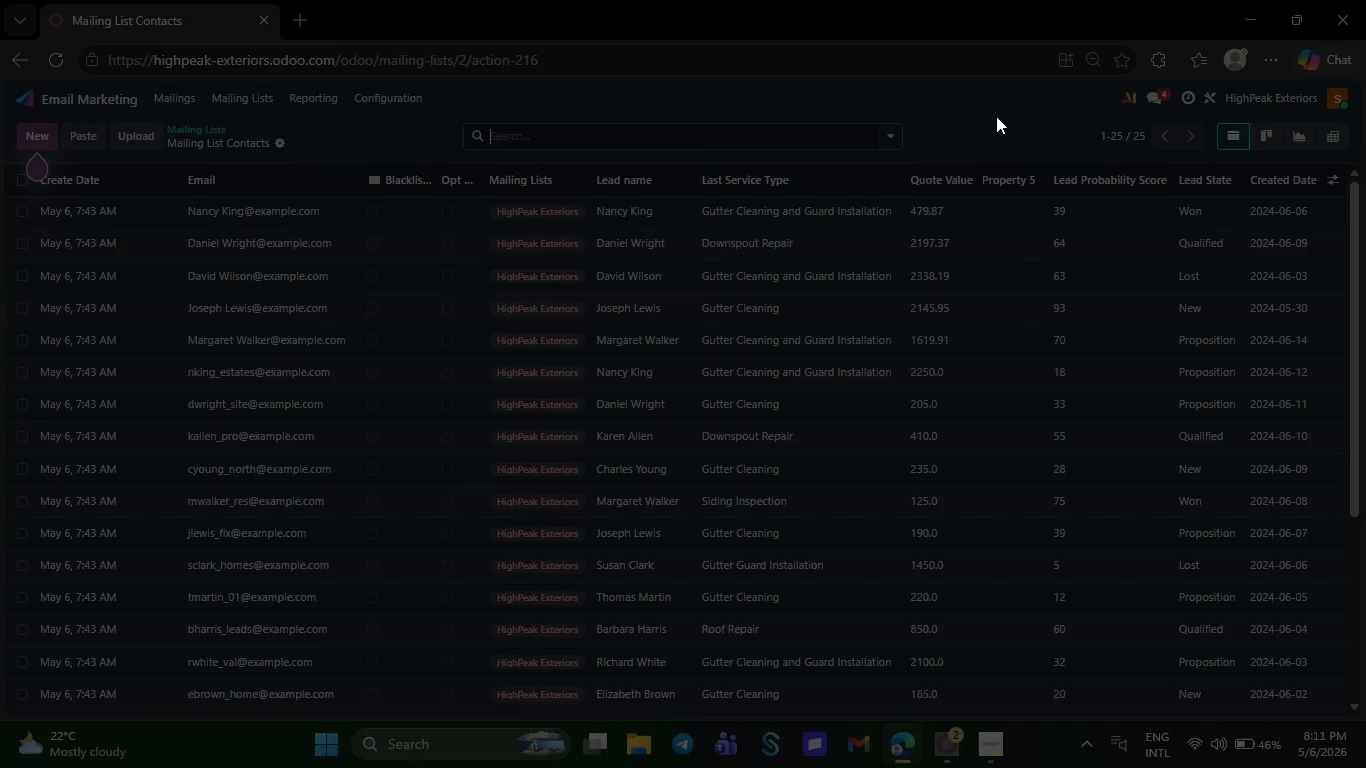 